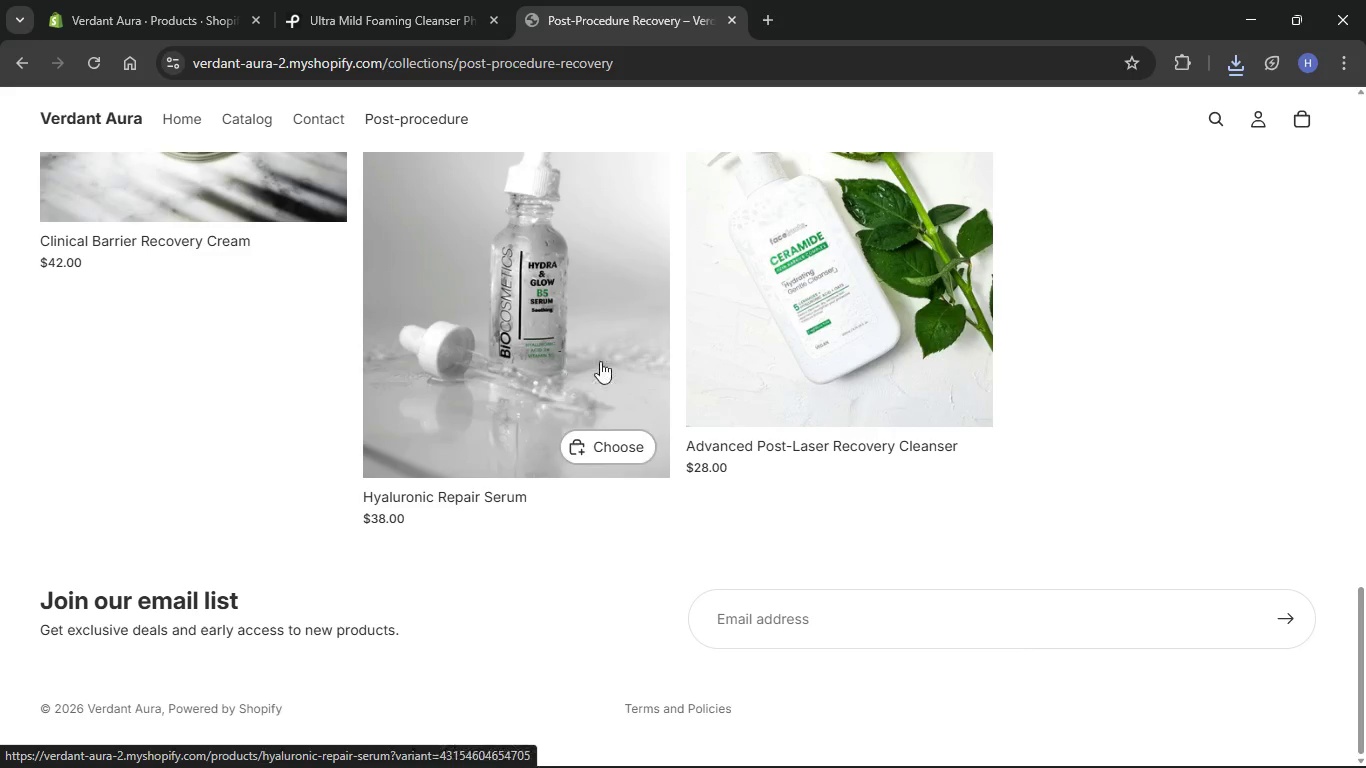 
scroll: coordinate [687, 352], scroll_direction: up, amount: 61.0
 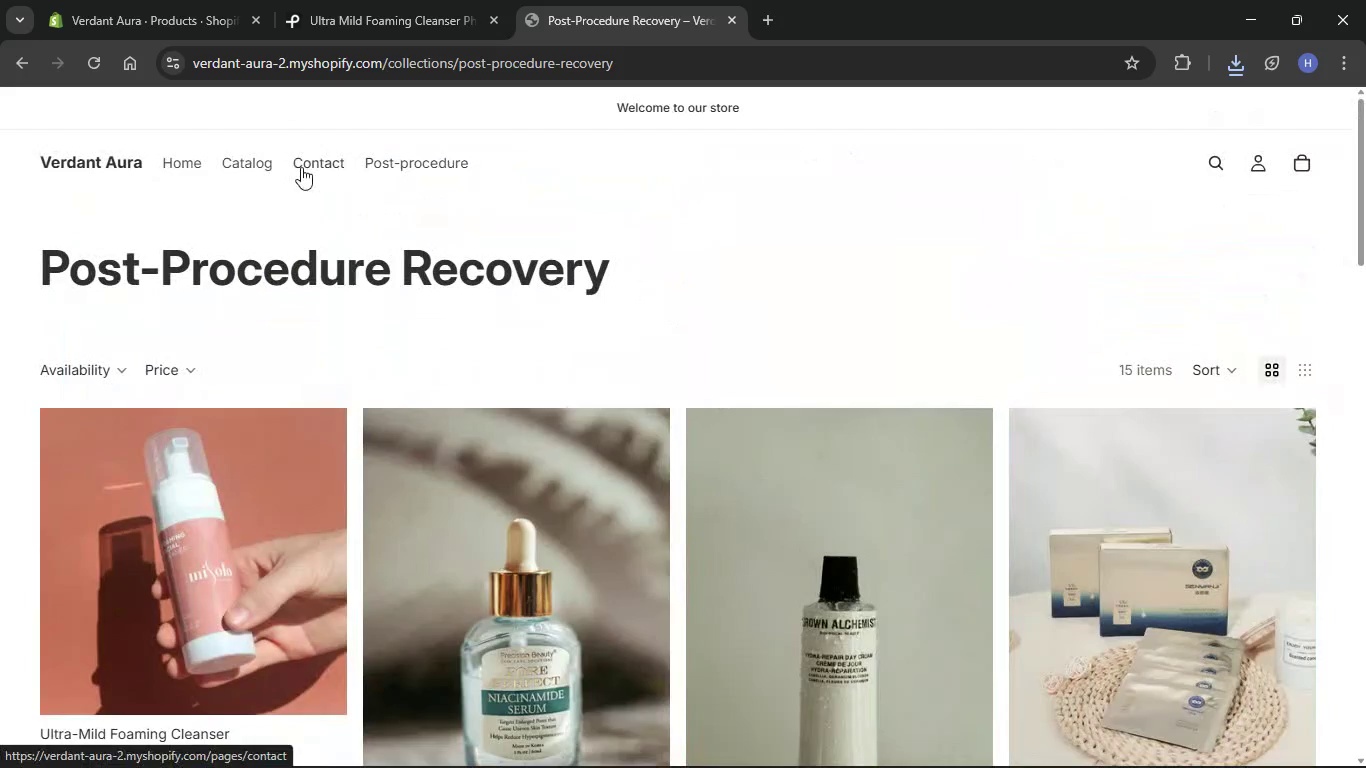 
left_click([252, 153])
 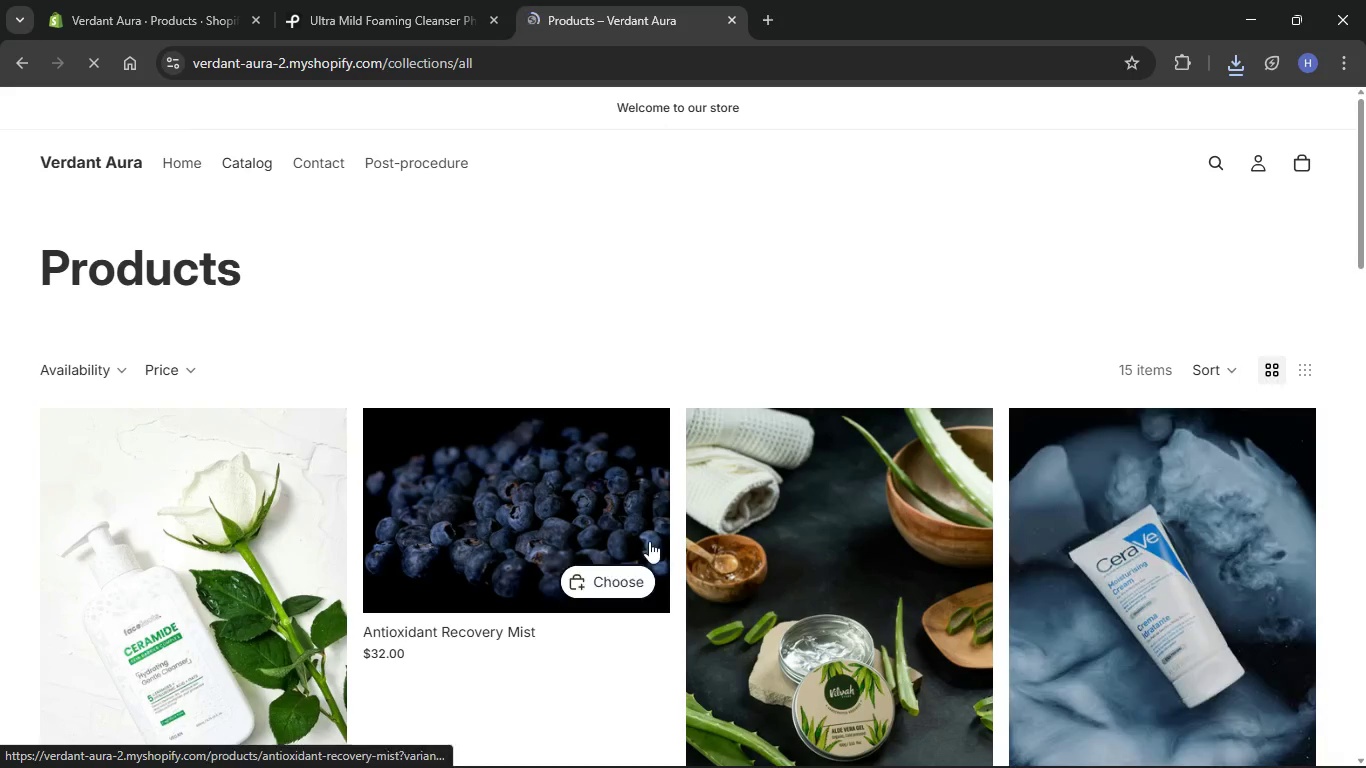 
scroll: coordinate [652, 540], scroll_direction: down, amount: 47.0
 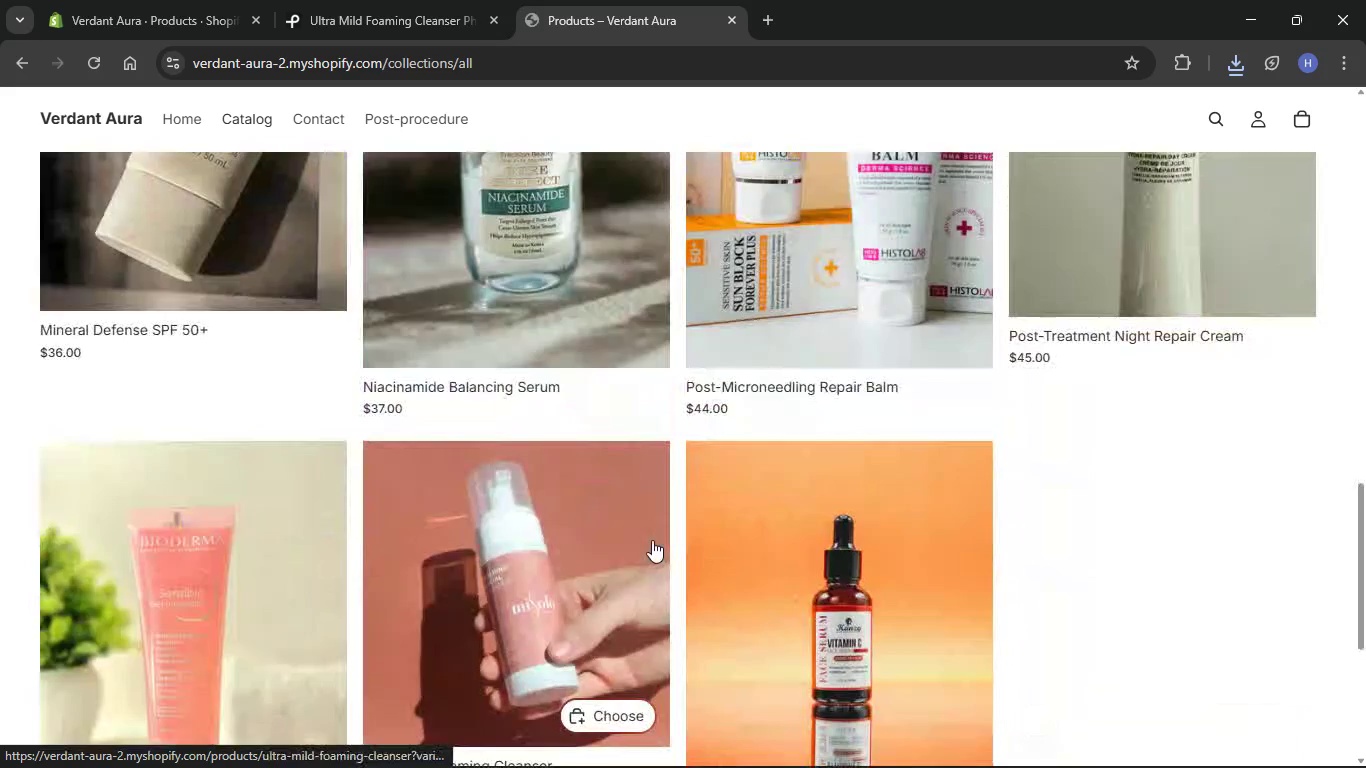 
scroll: coordinate [648, 527], scroll_direction: up, amount: 47.0
 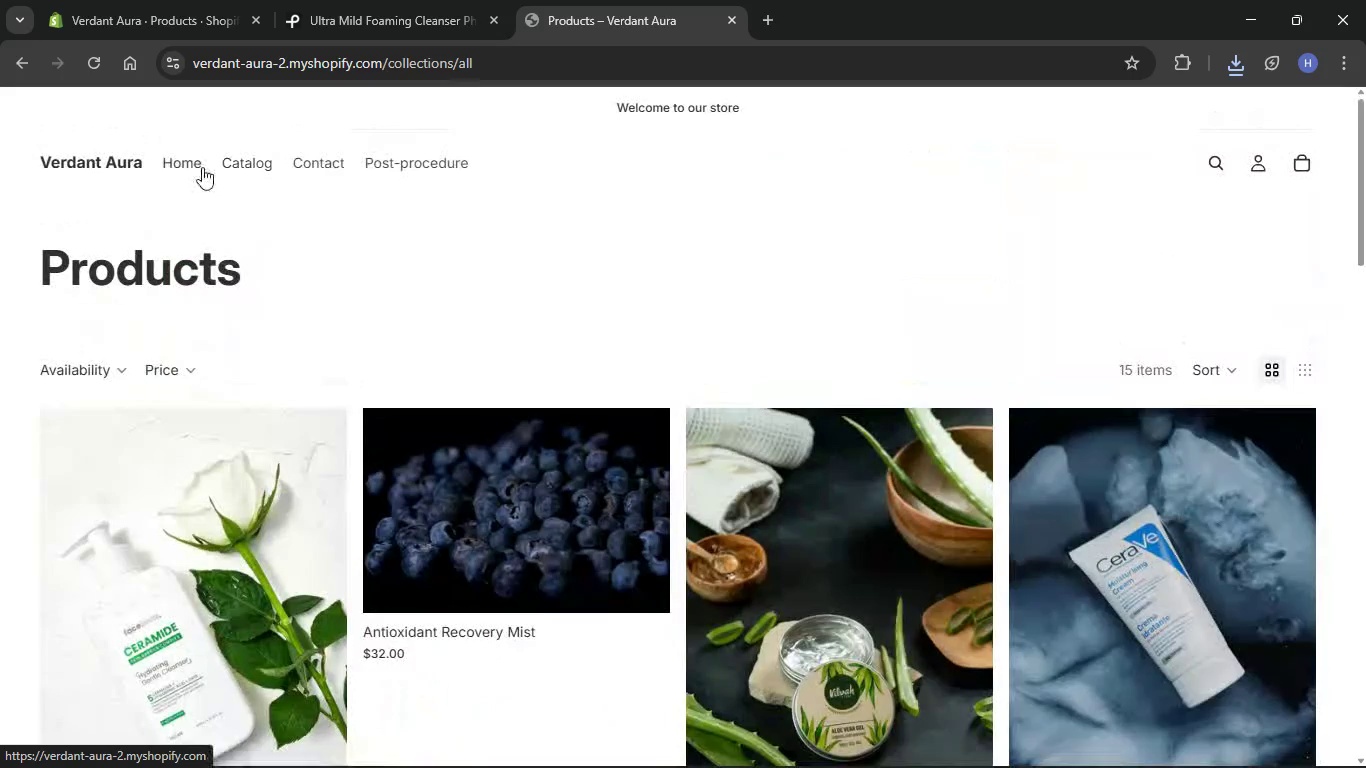 
left_click([202, 167])
 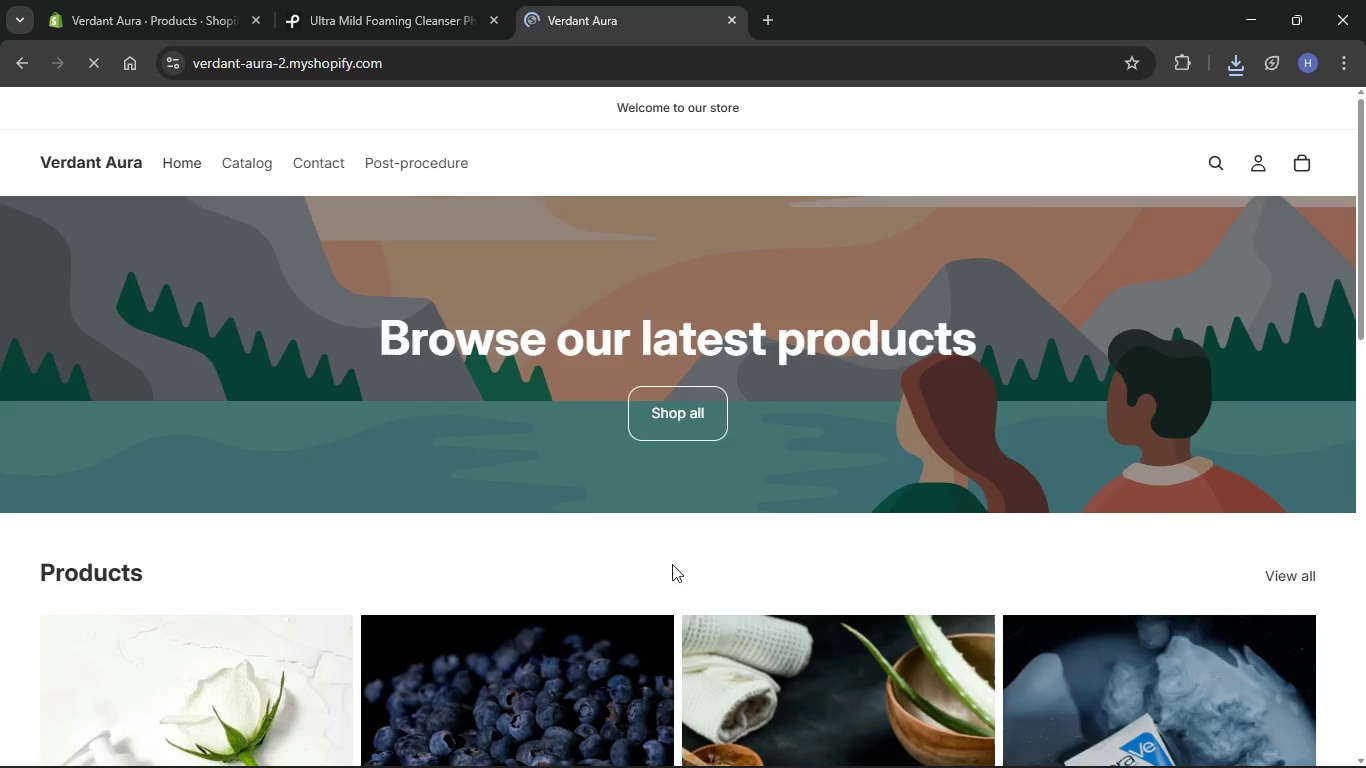 
scroll: coordinate [677, 559], scroll_direction: down, amount: 38.0
 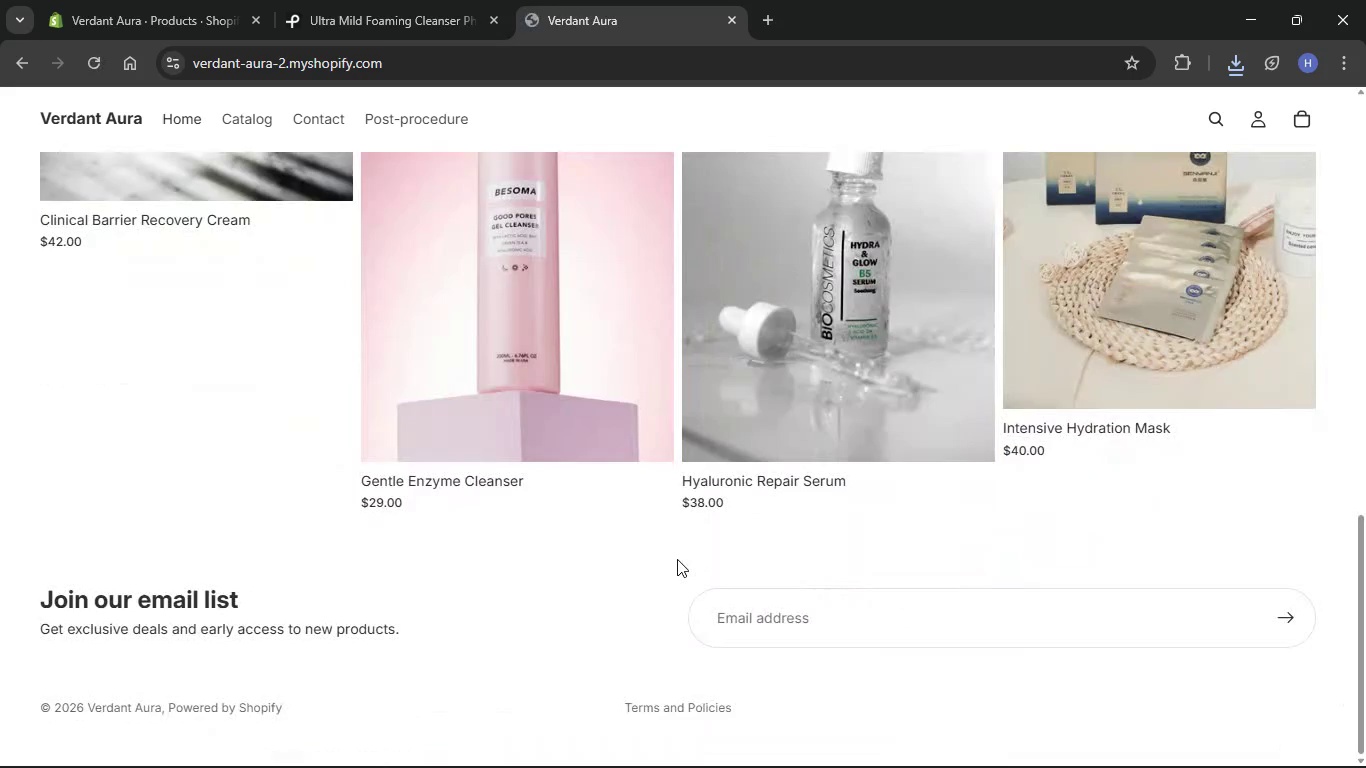 
scroll: coordinate [653, 540], scroll_direction: up, amount: 35.0
 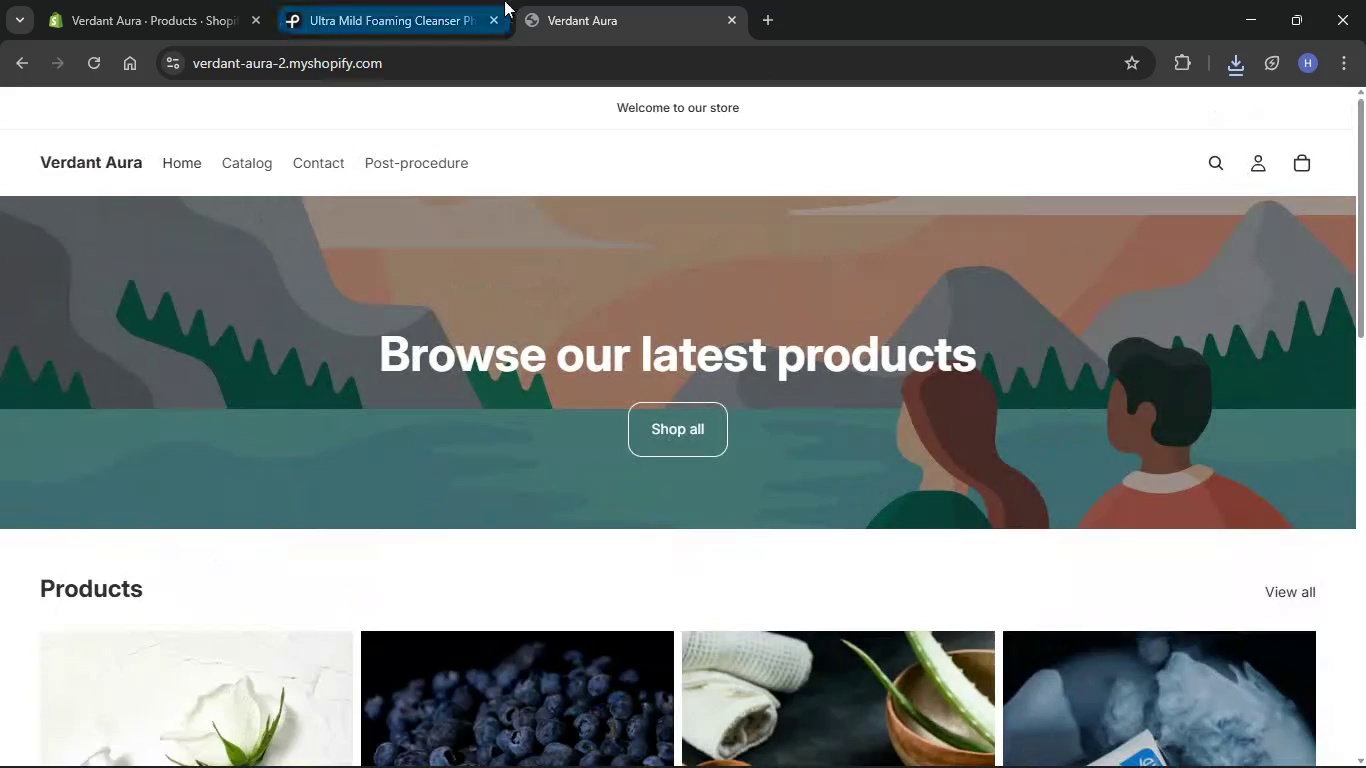 
left_click([468, 0])
 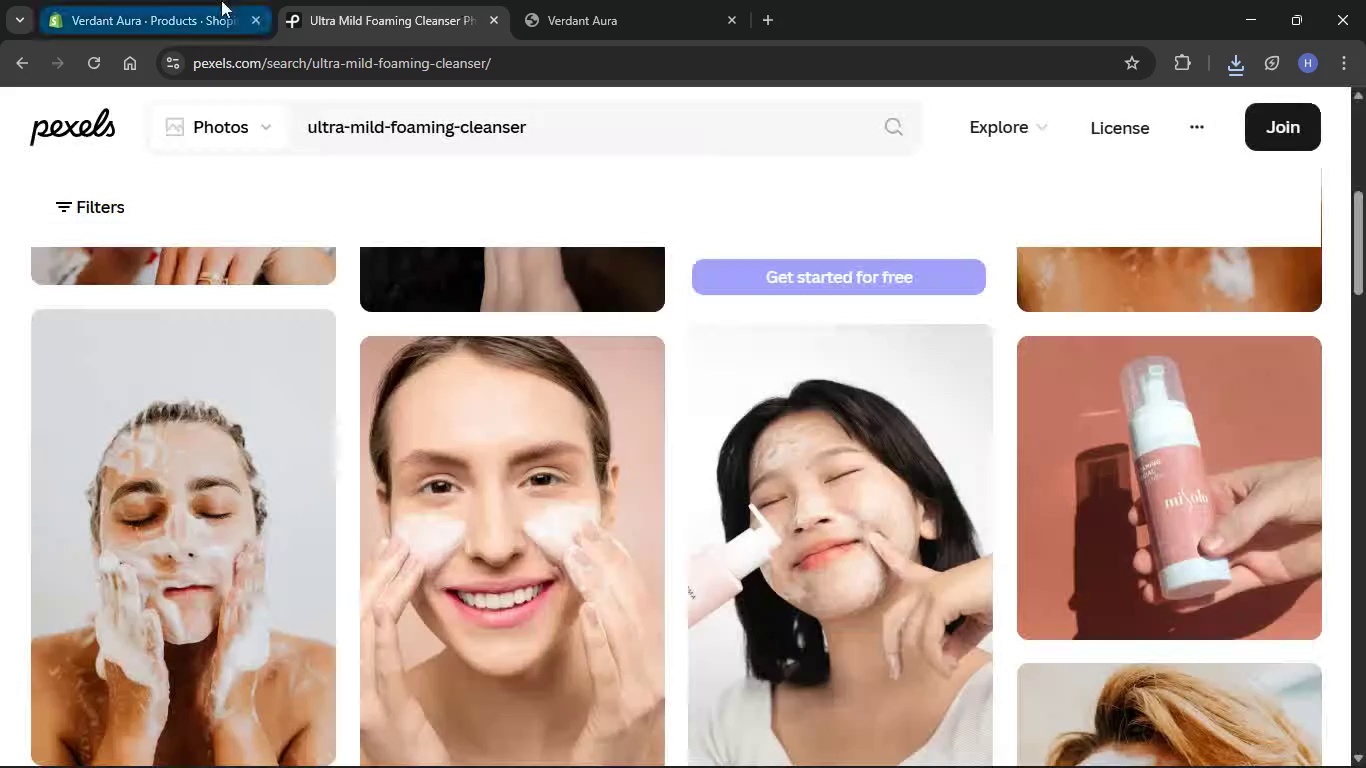 
left_click([172, 0])
 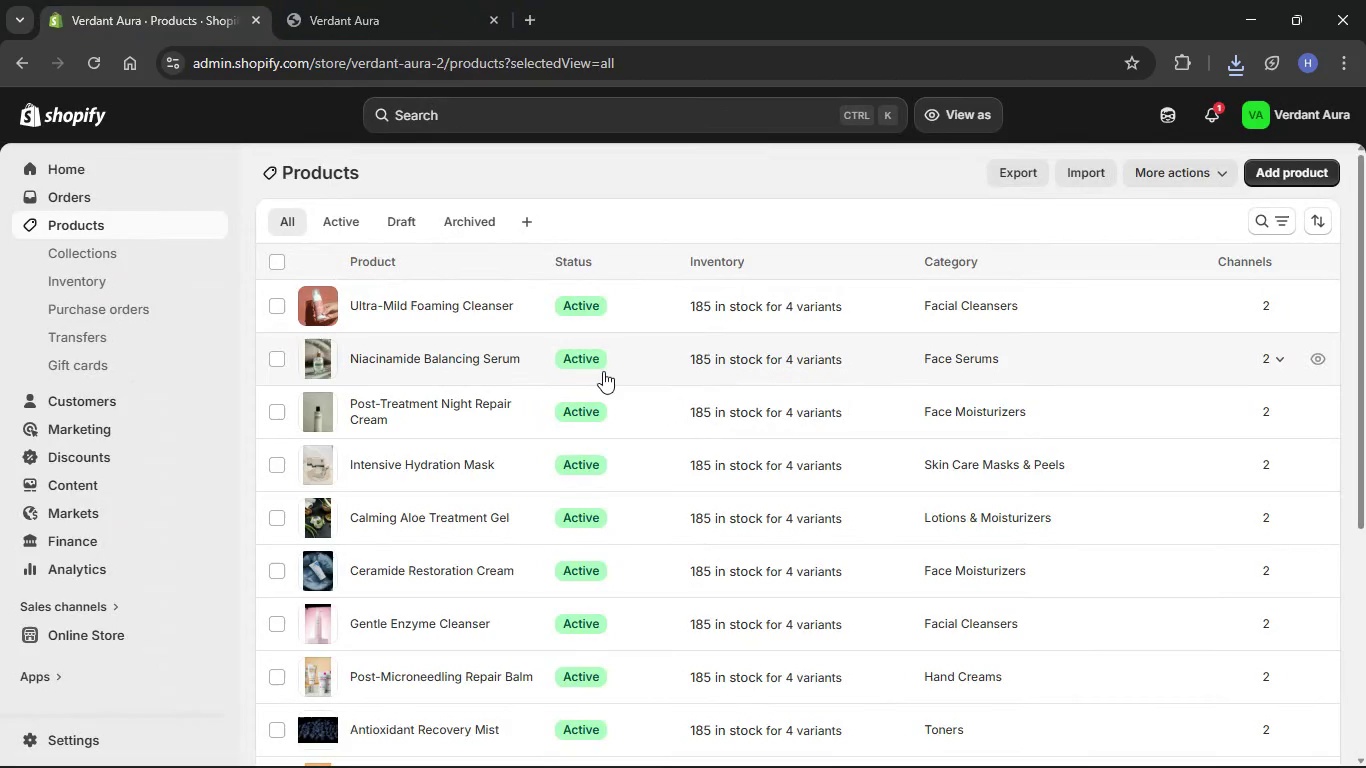 
scroll: coordinate [611, 378], scroll_direction: down, amount: 7.0
 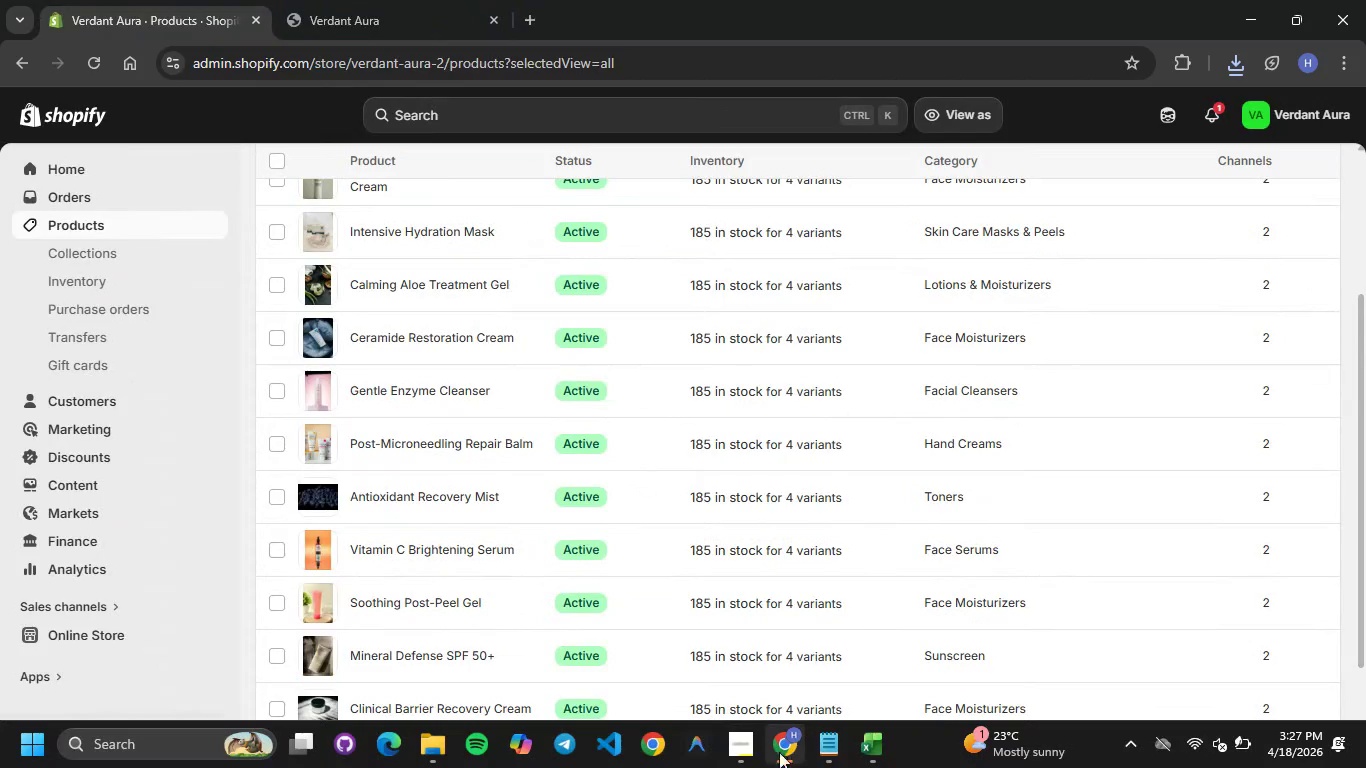 
left_click([730, 749])